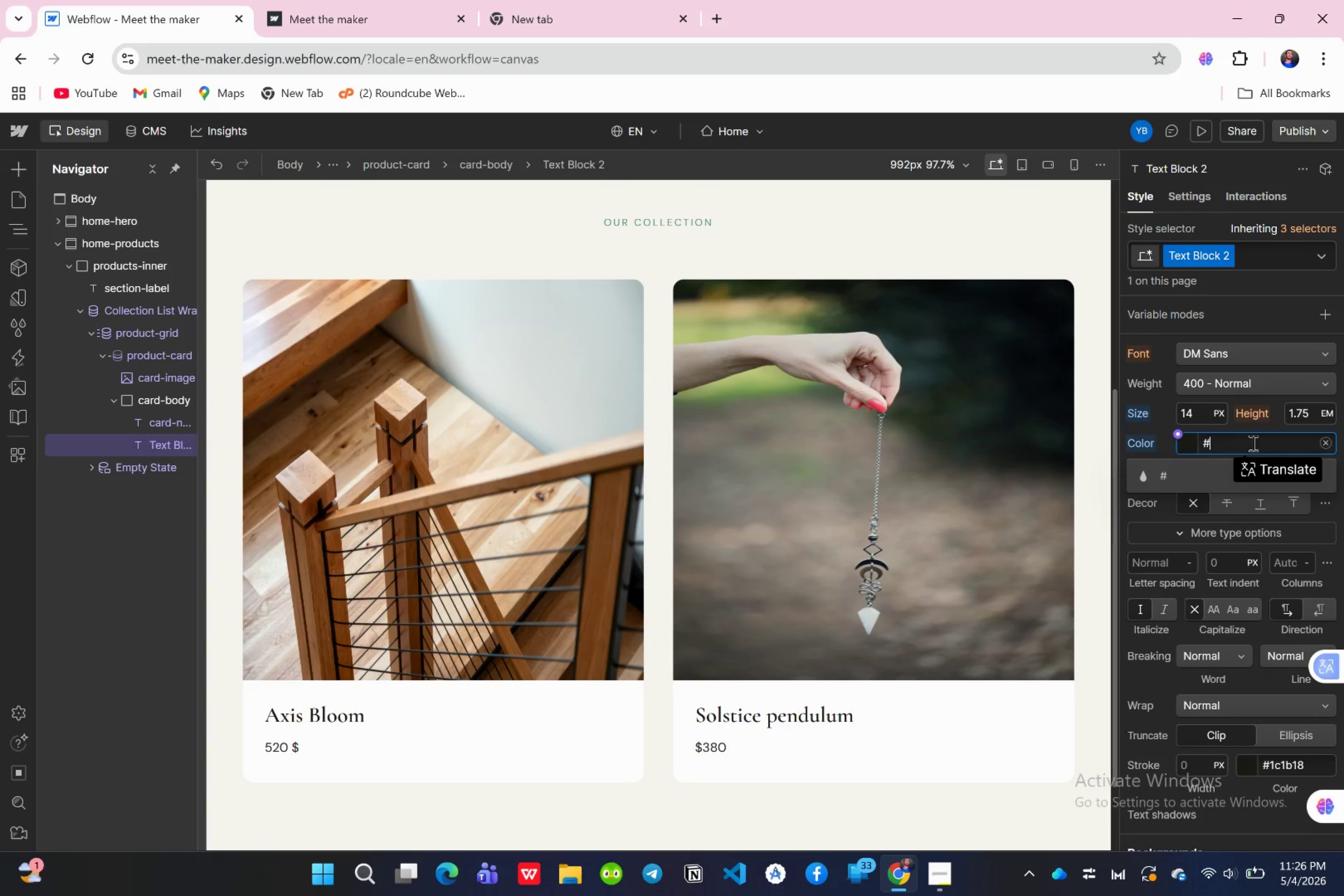 
type(52977a)
 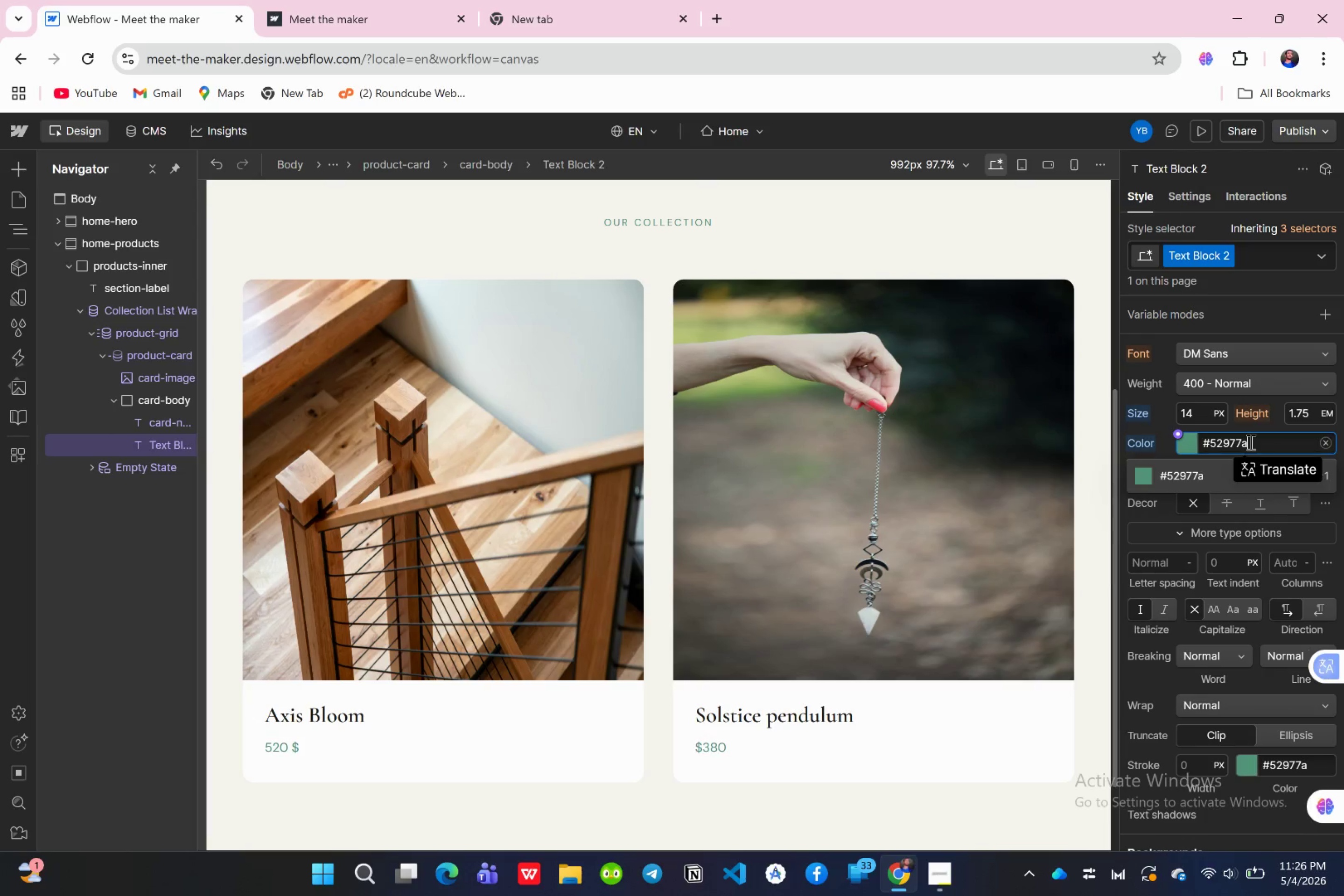 
key(Enter)
 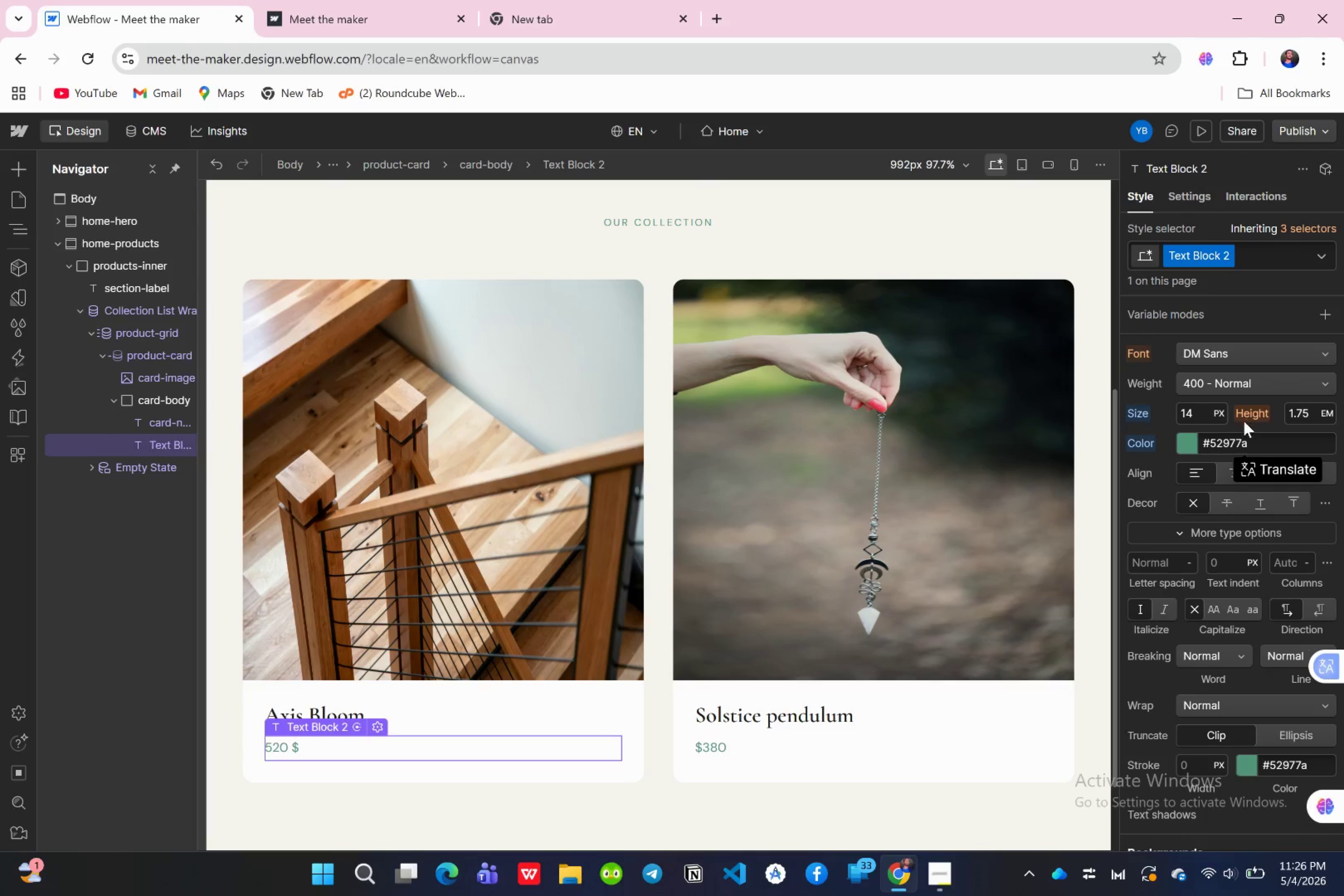 
wait(7.44)
 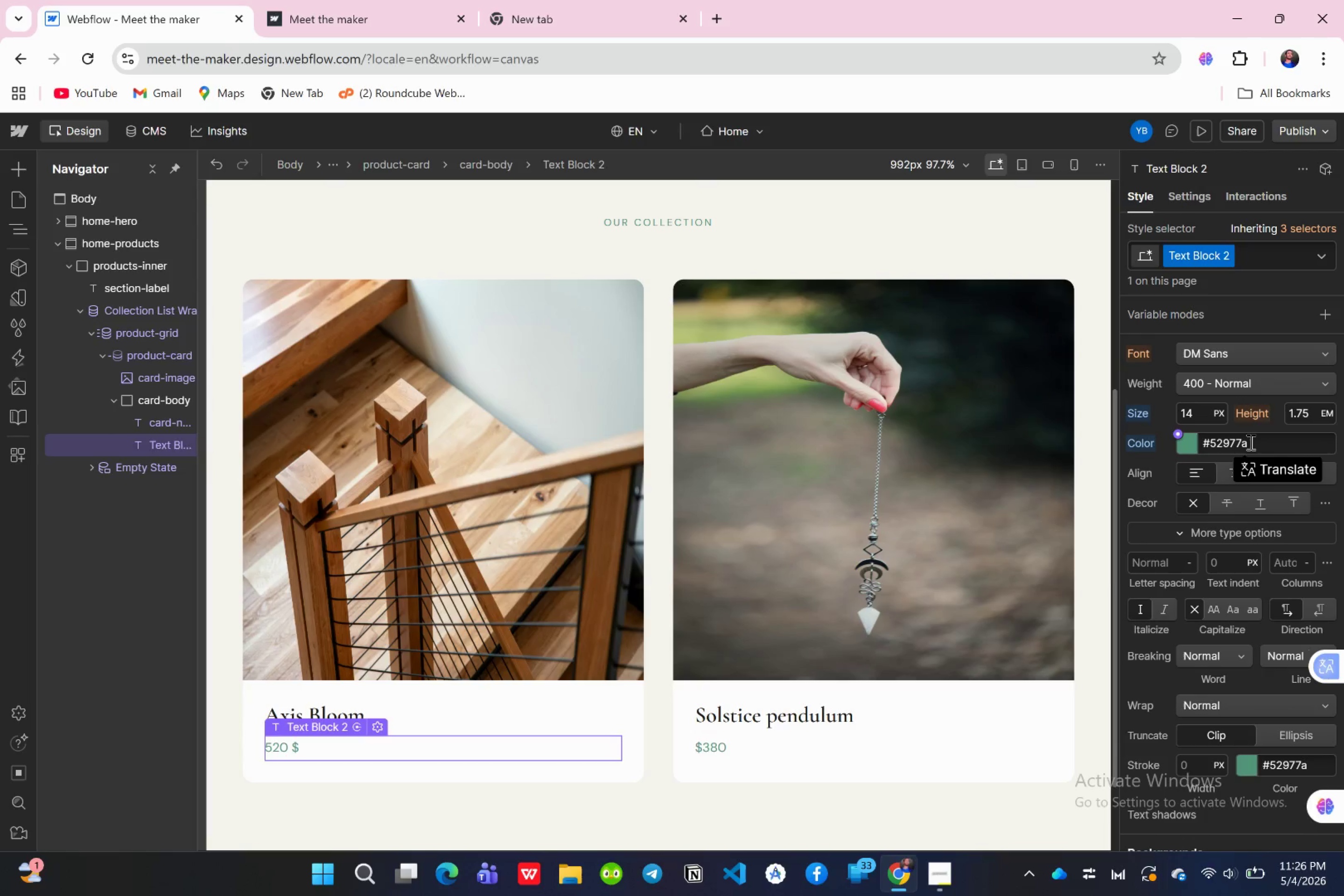 
left_click([1232, 393])
 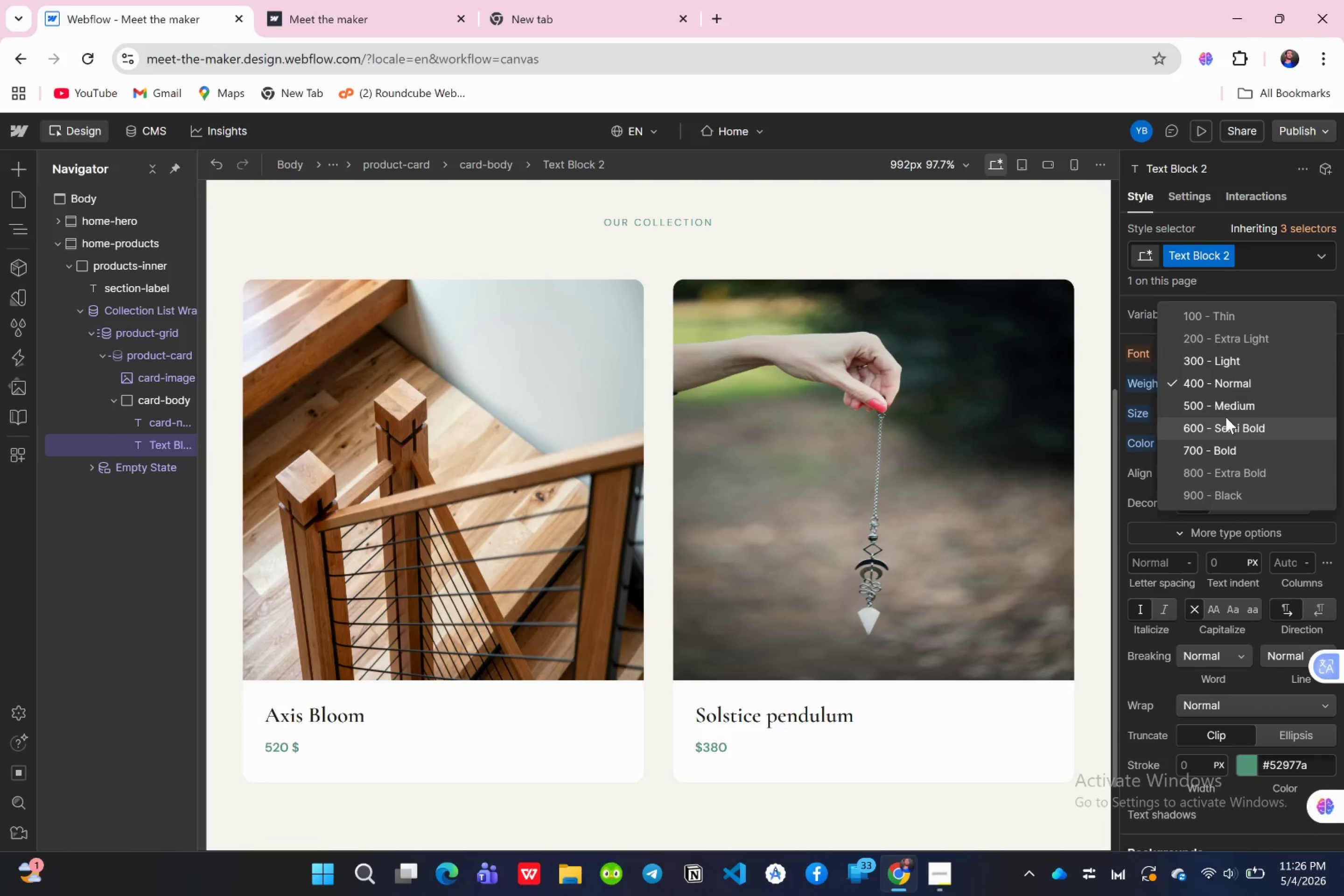 
wait(6.61)
 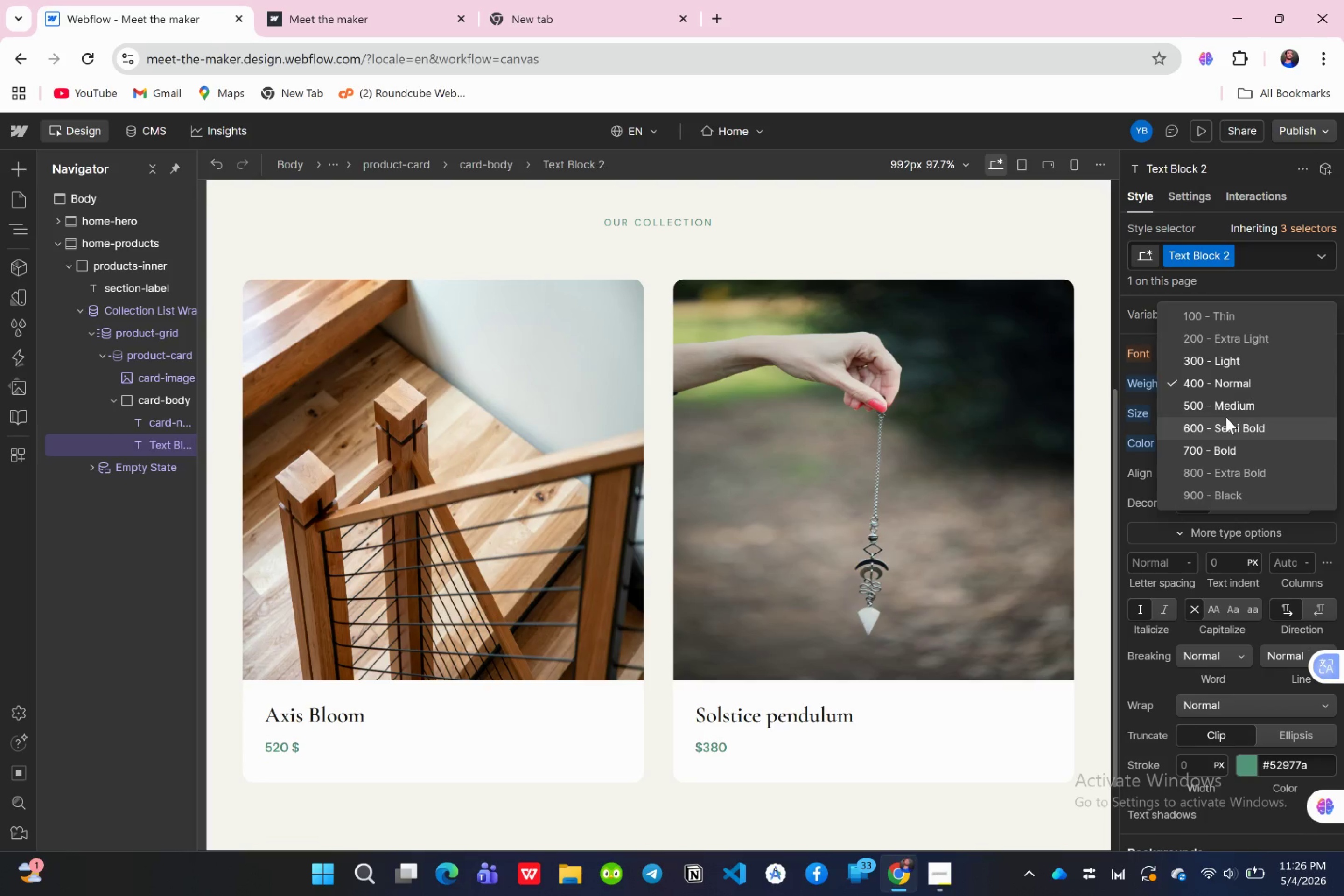 
left_click([1226, 417])
 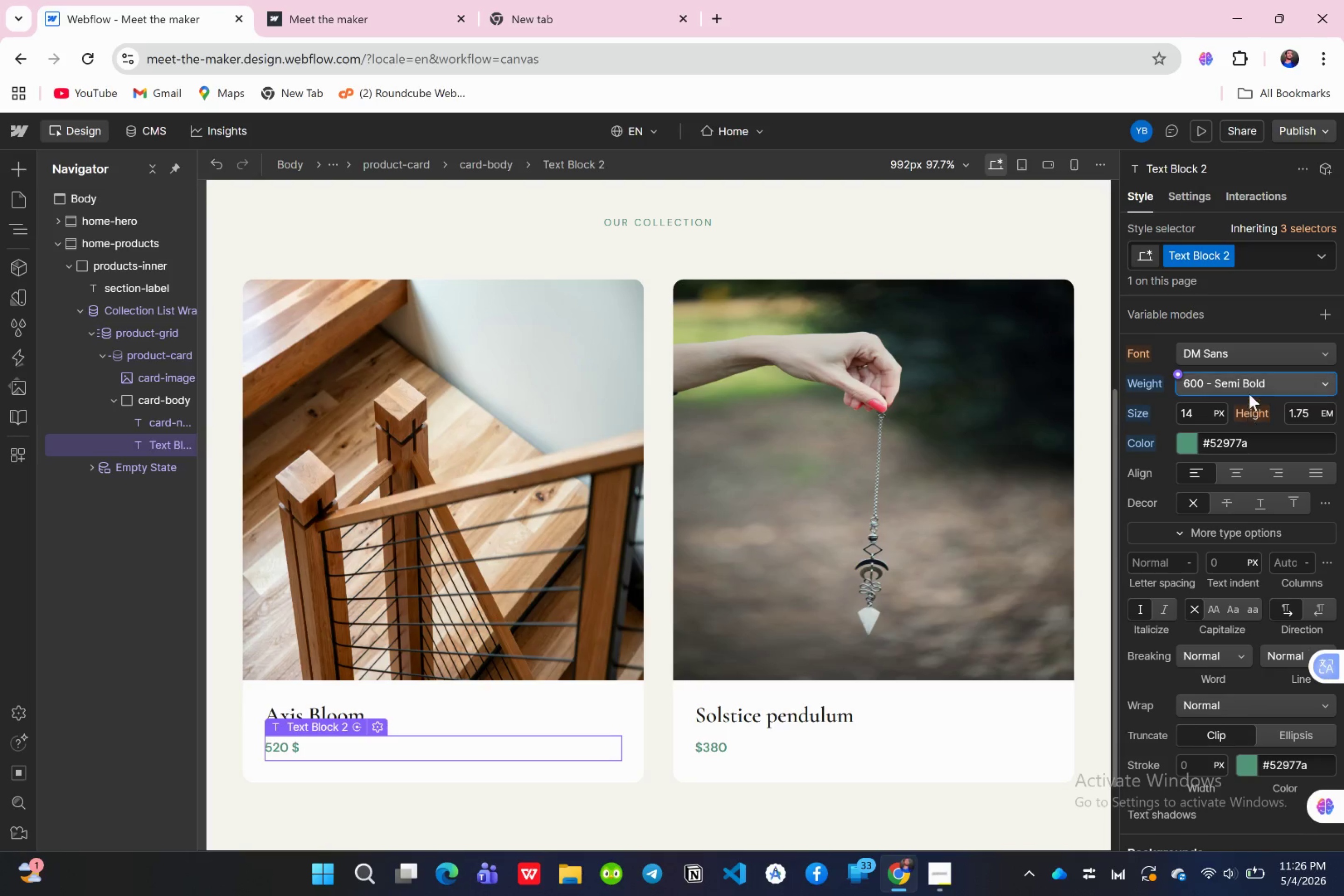 
wait(6.06)
 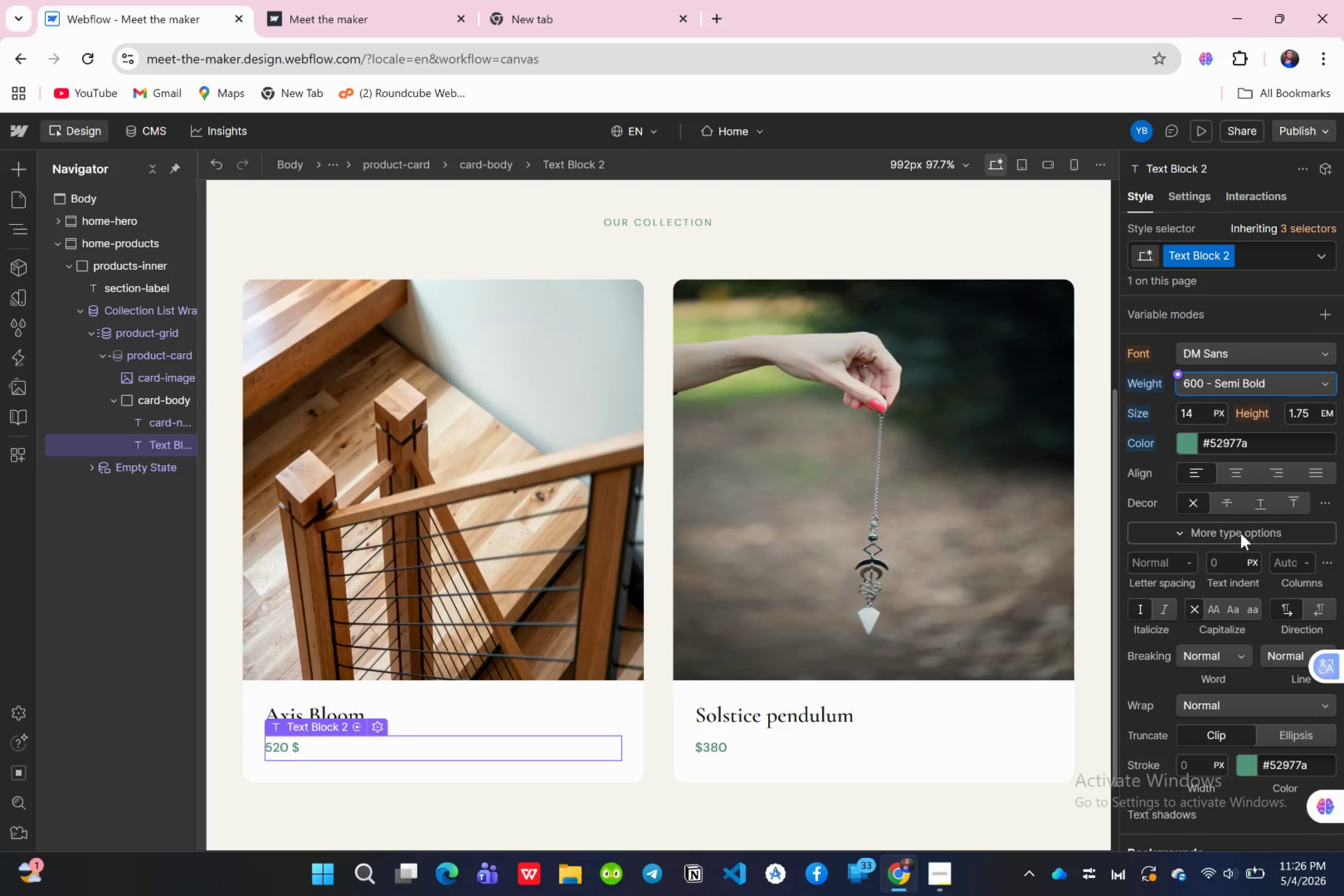 
left_click([1250, 389])
 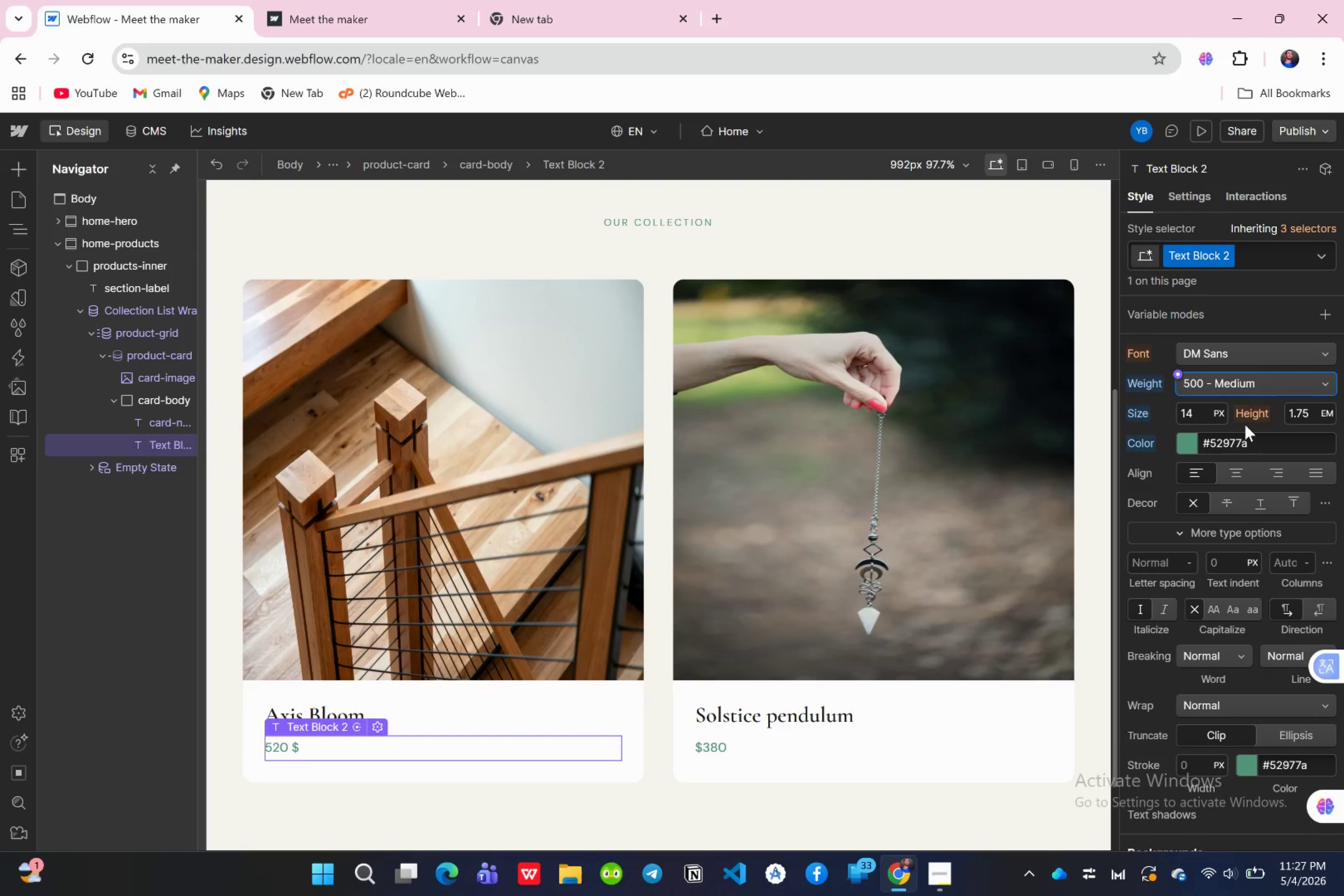 
left_click([1229, 359])
 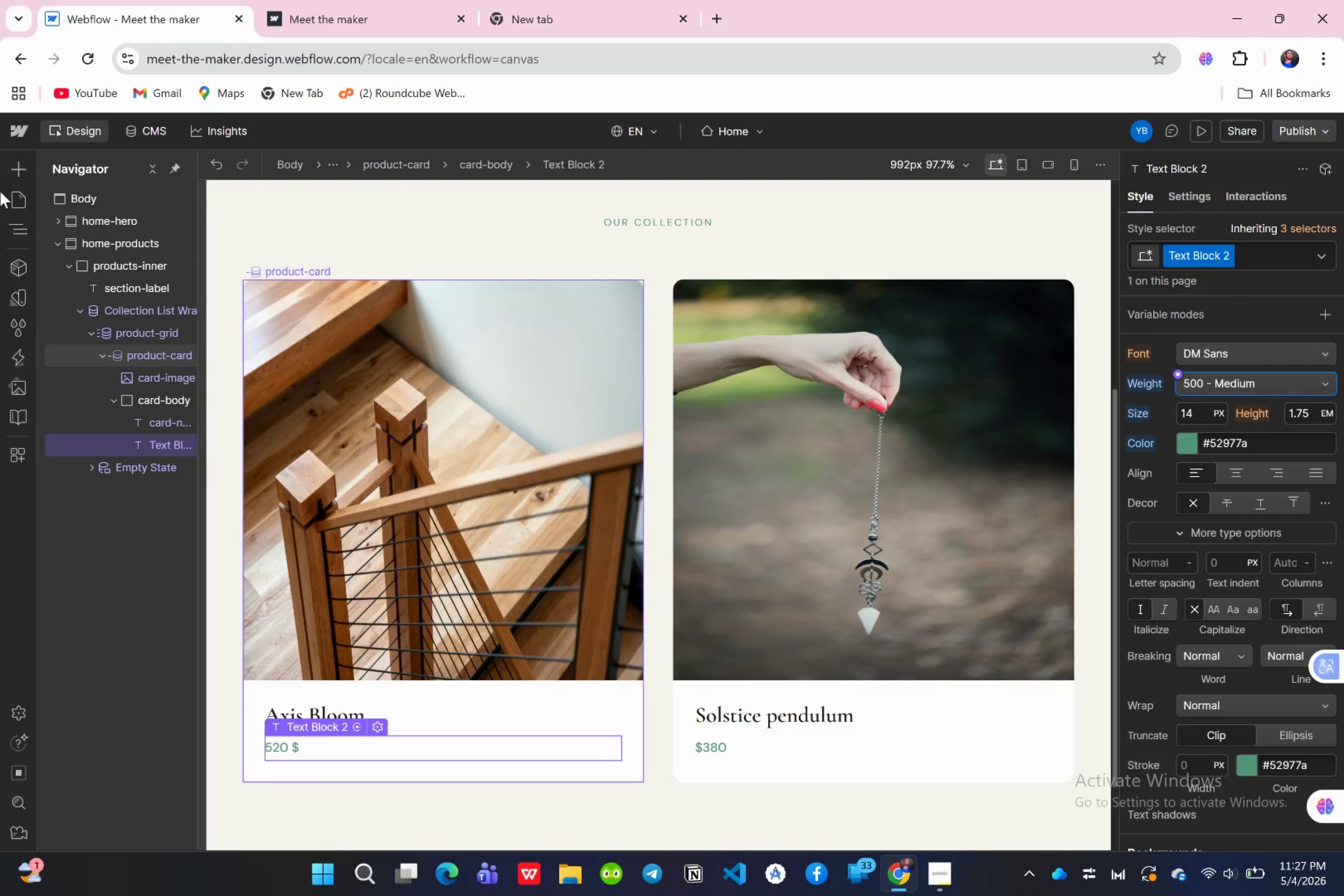 
wait(6.56)
 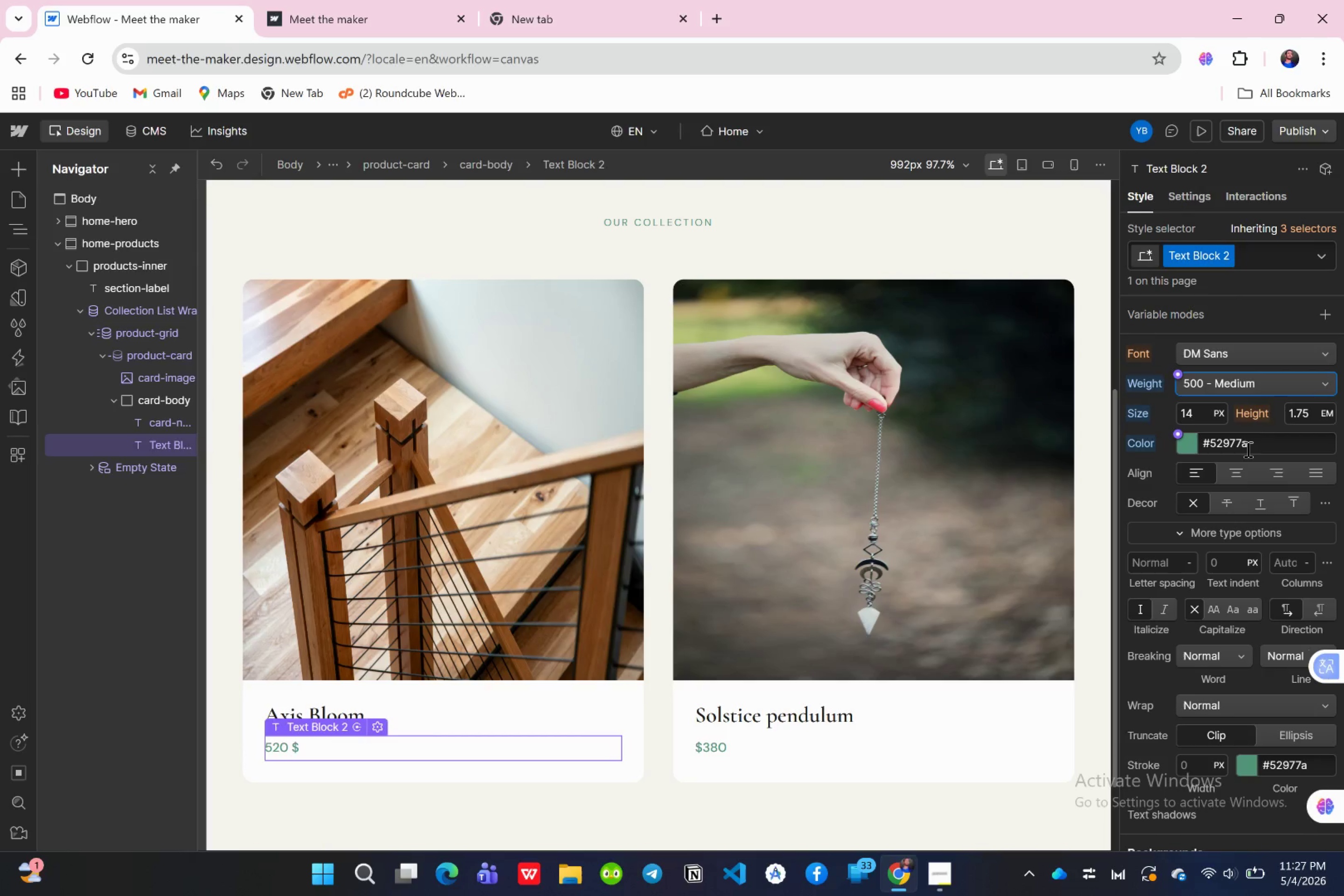 
left_click([14, 167])
 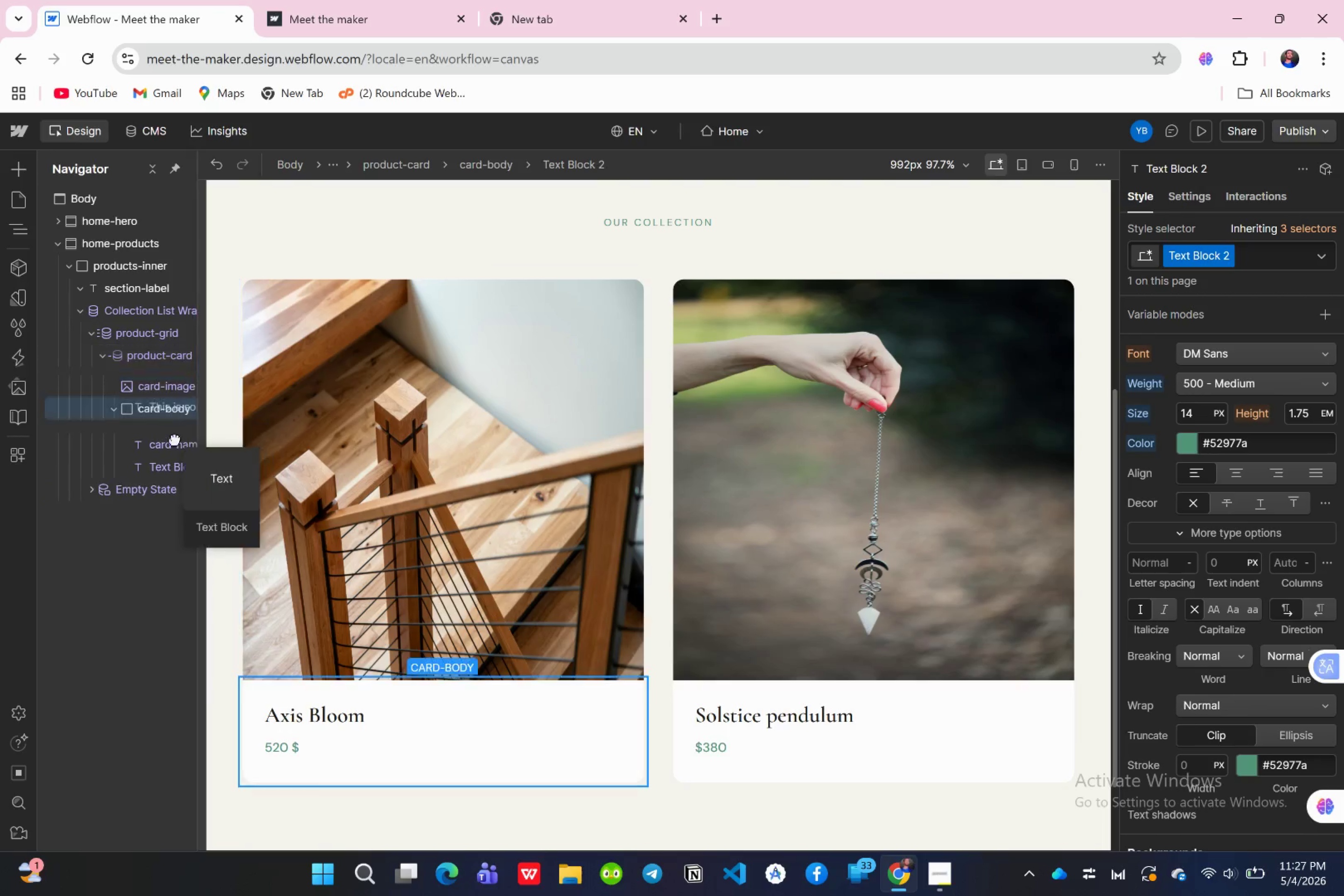 
left_click_drag(start_coordinate=[140, 311], to_coordinate=[184, 471])
 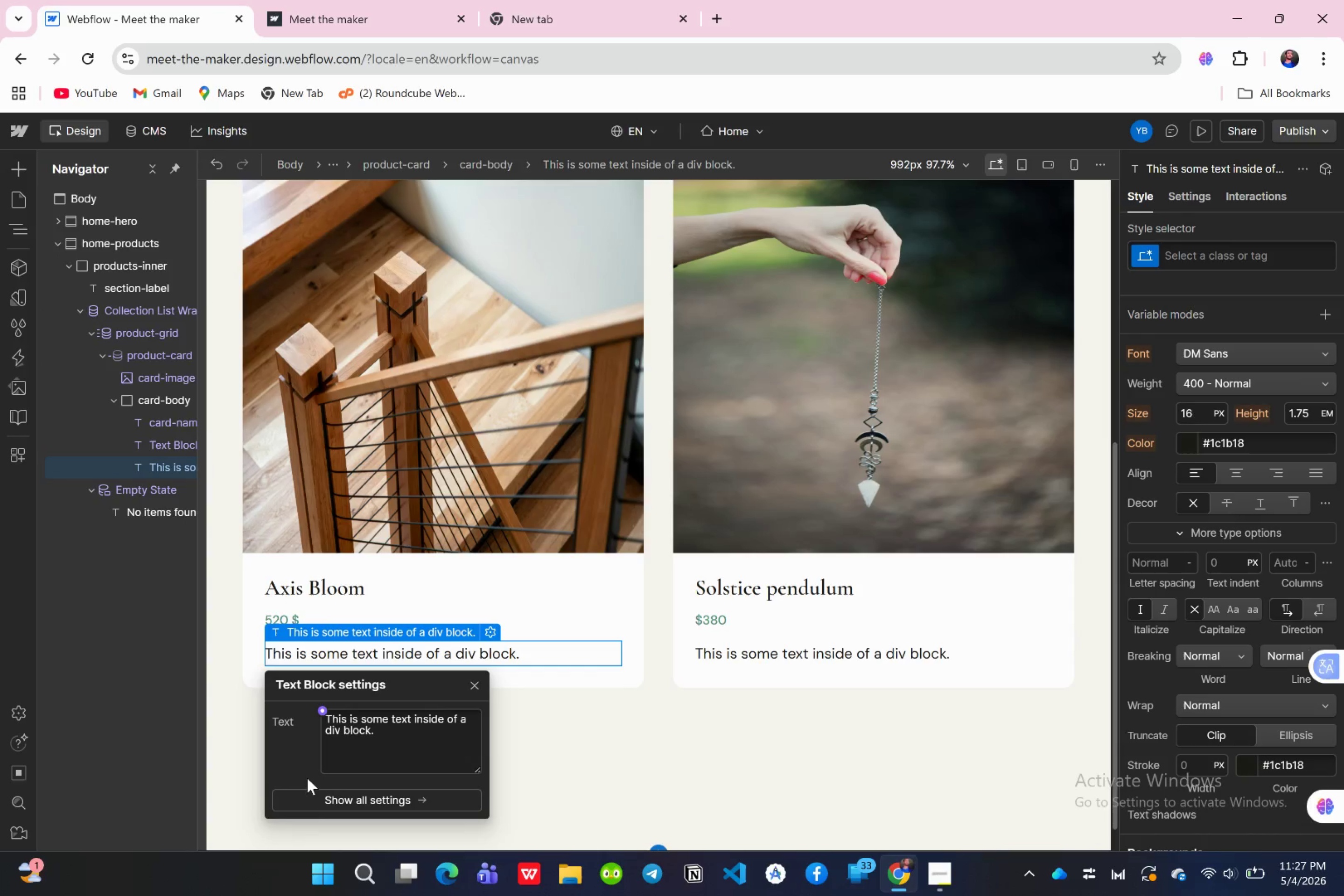 
hold_key(key=AltLeft, duration=2.93)
 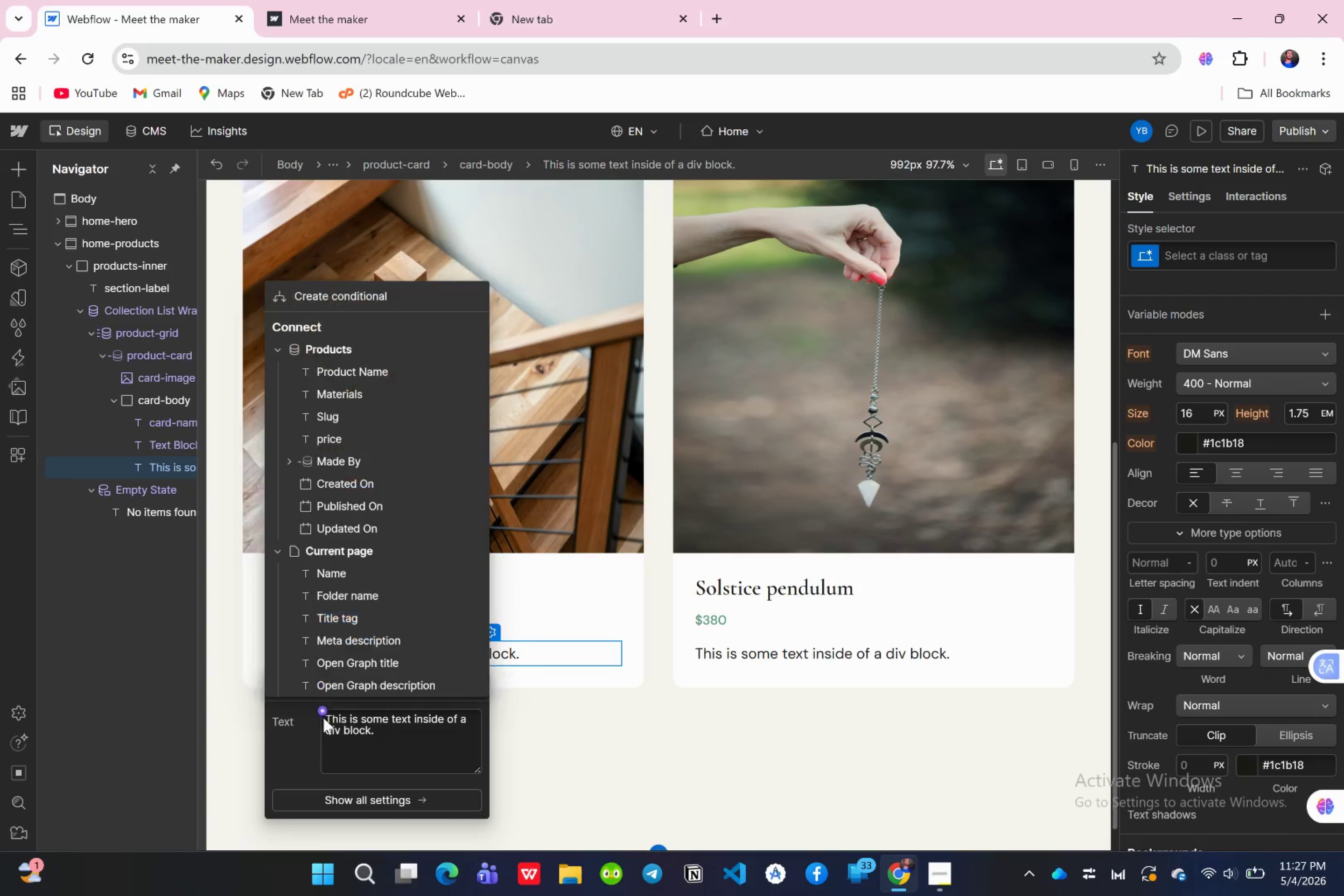 
left_click([323, 718])
 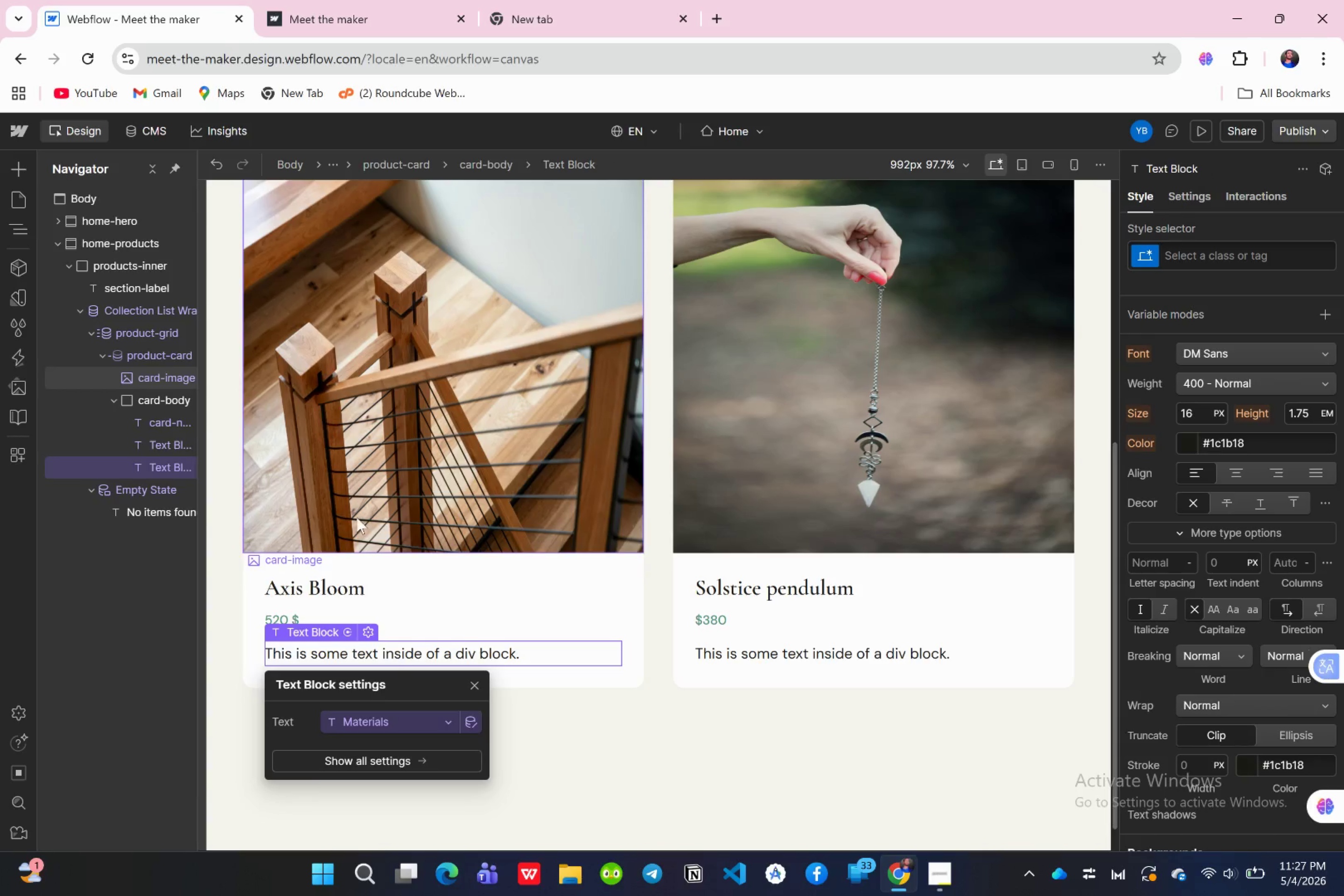 
left_click([328, 391])
 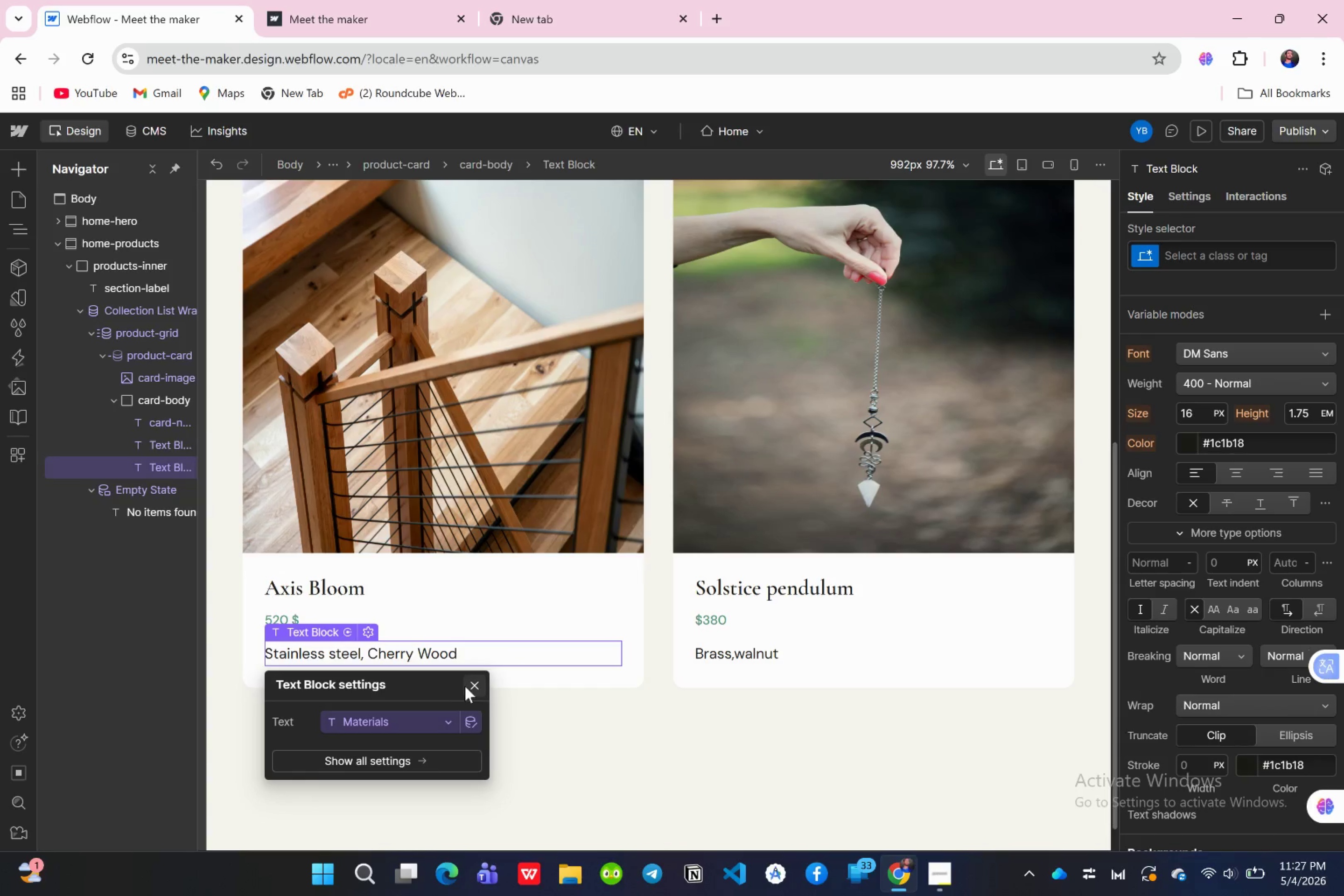 
left_click([467, 686])
 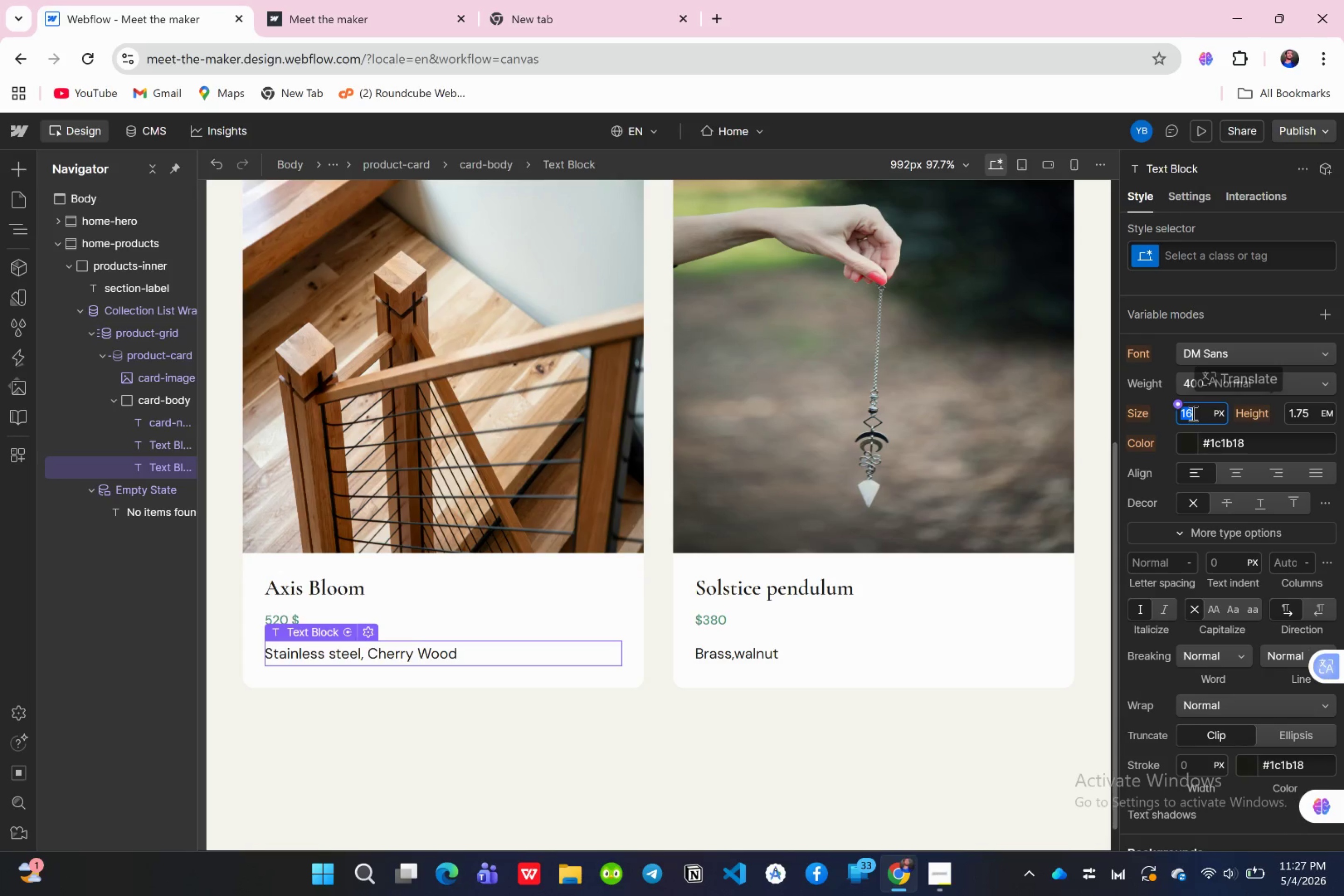 
wait(7.01)
 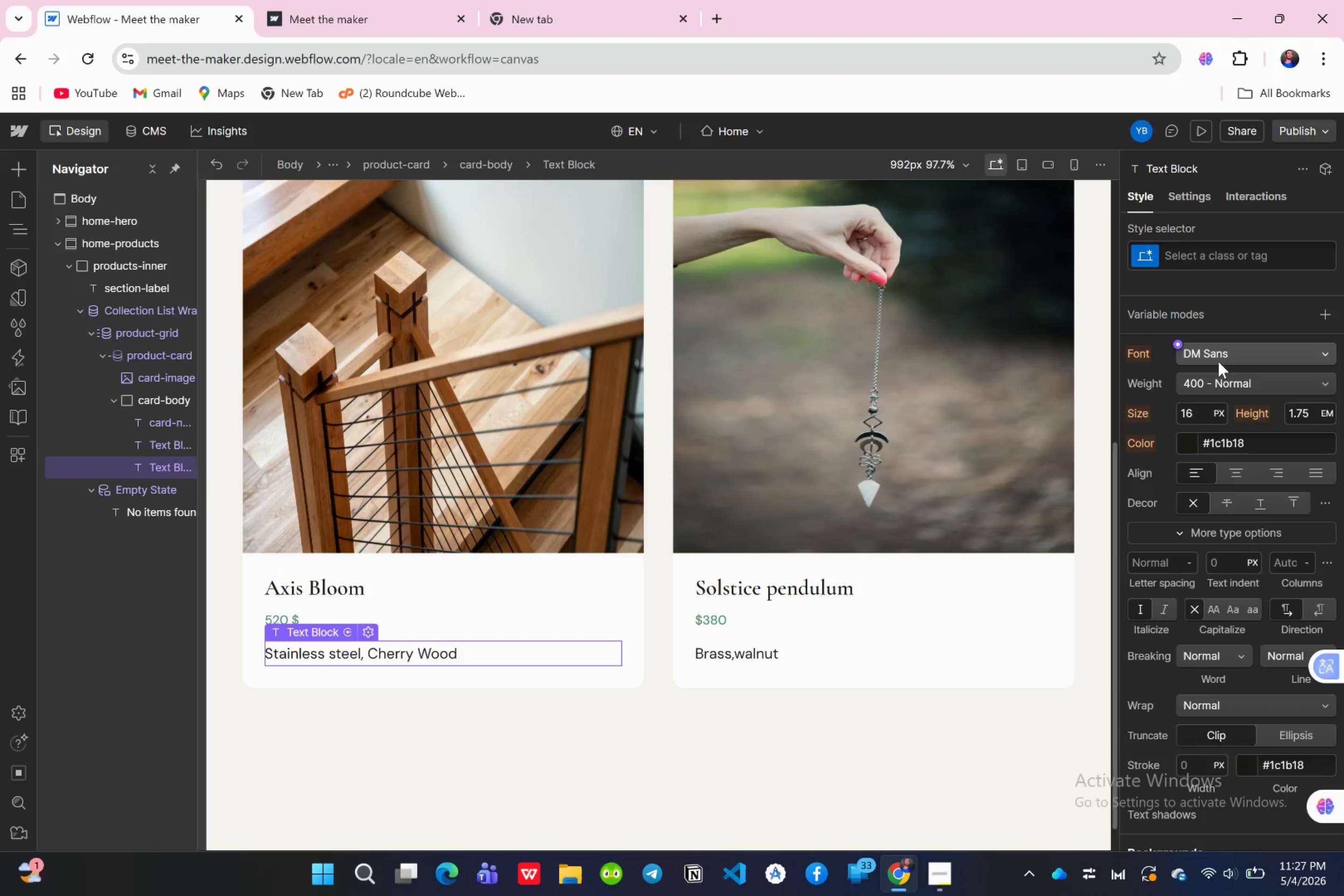 
type(13)
 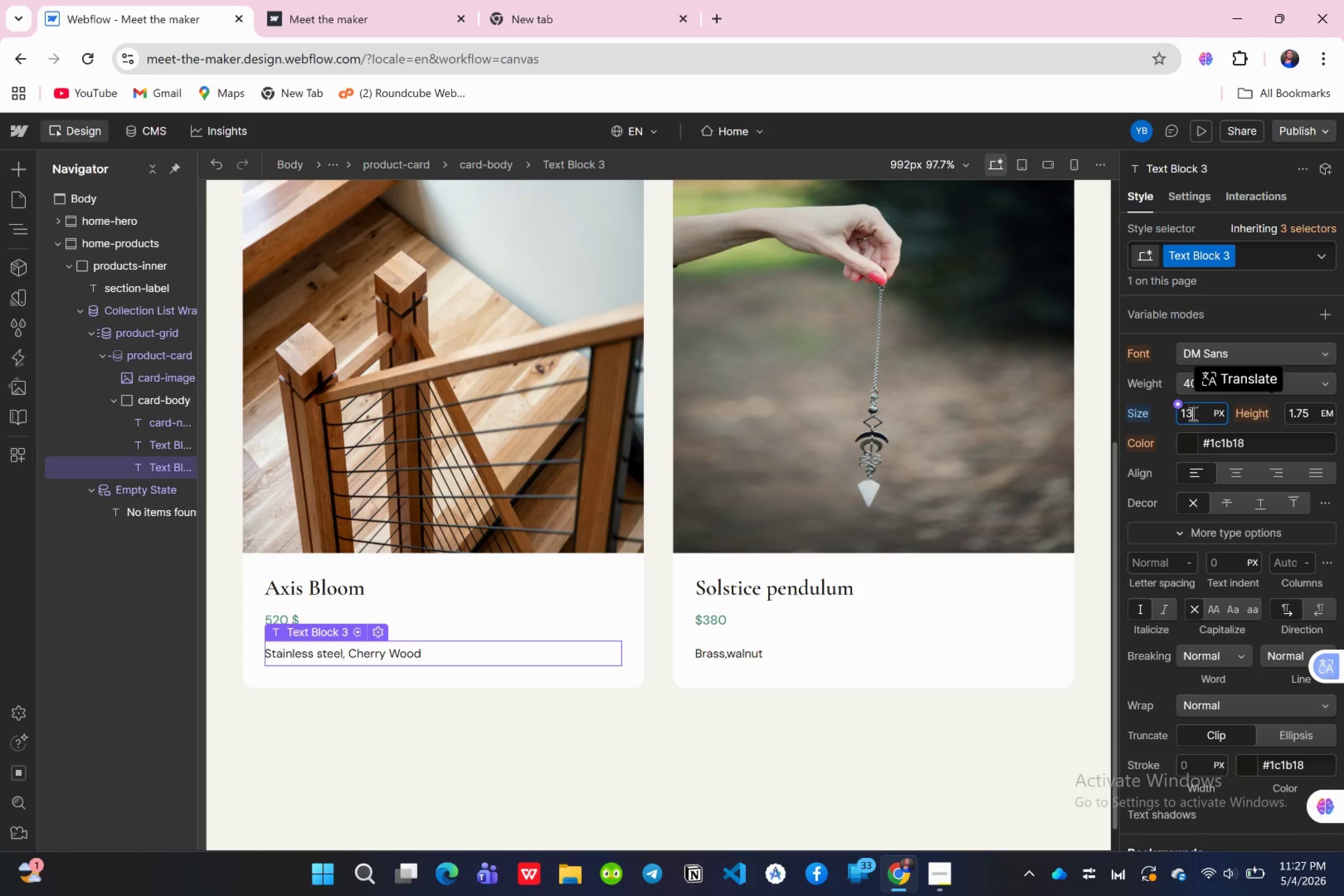 
key(Enter)
 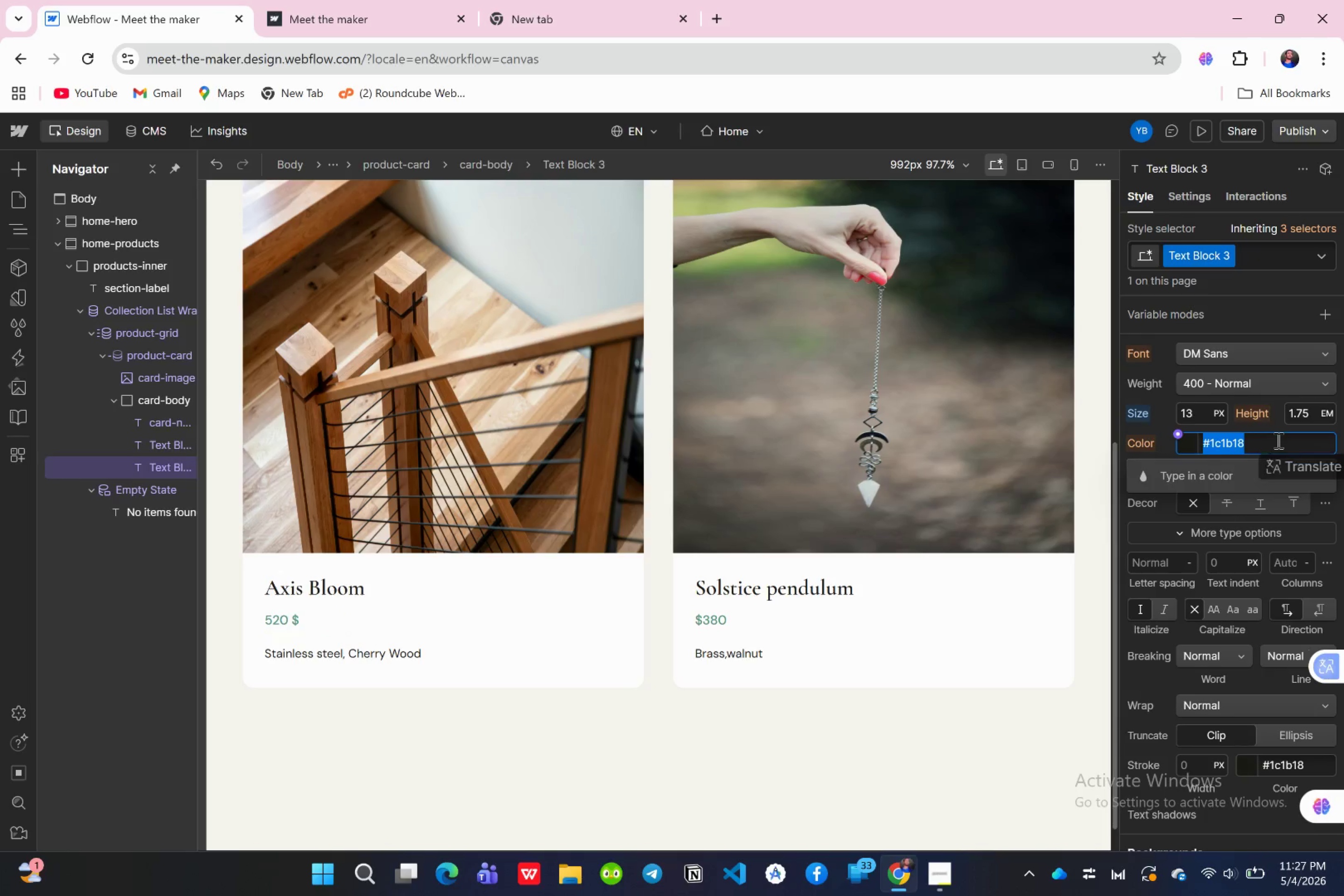 
left_click([1277, 440])
 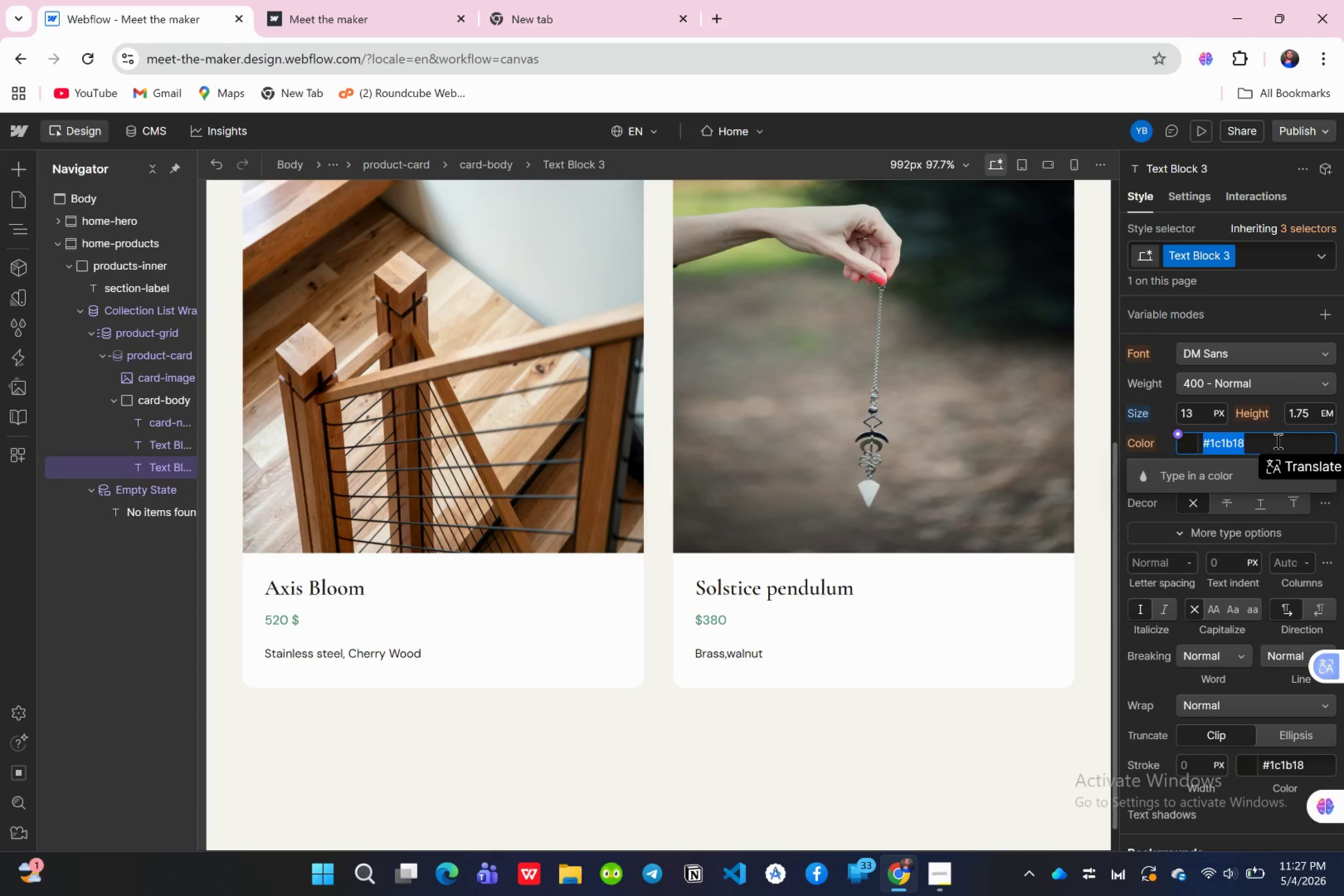 
key(Shift+3)
 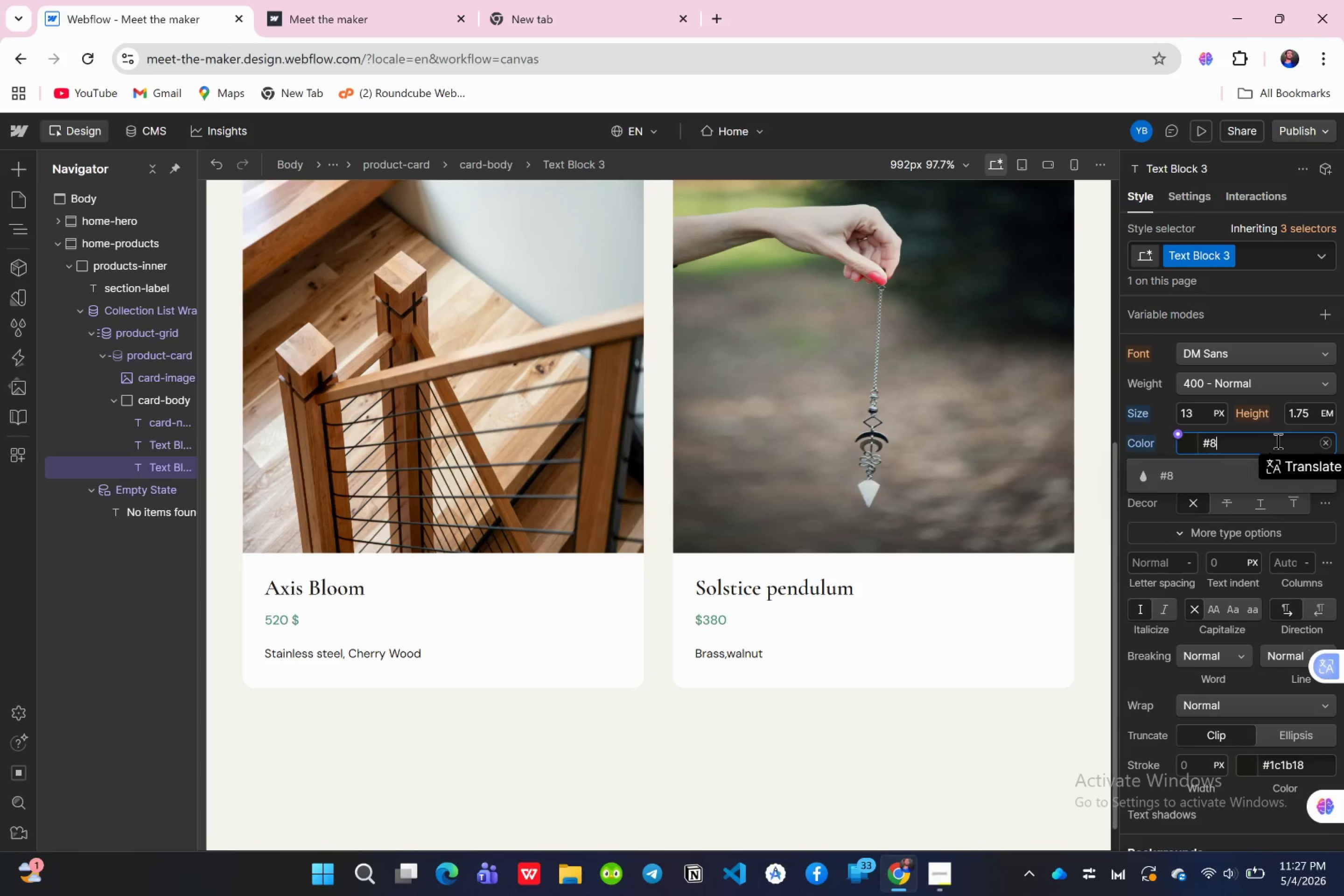 
type(8e)
 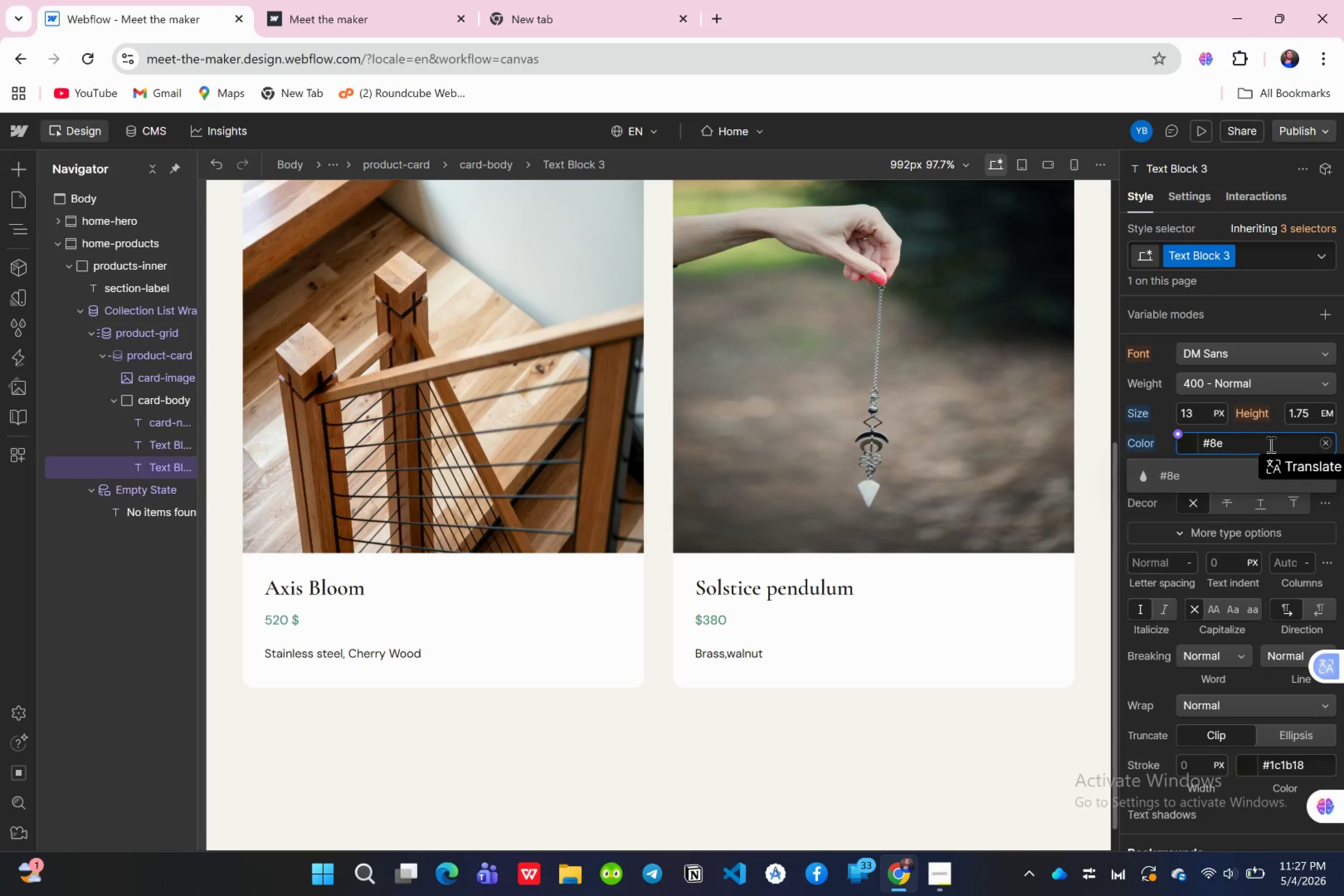 
wait(6.64)
 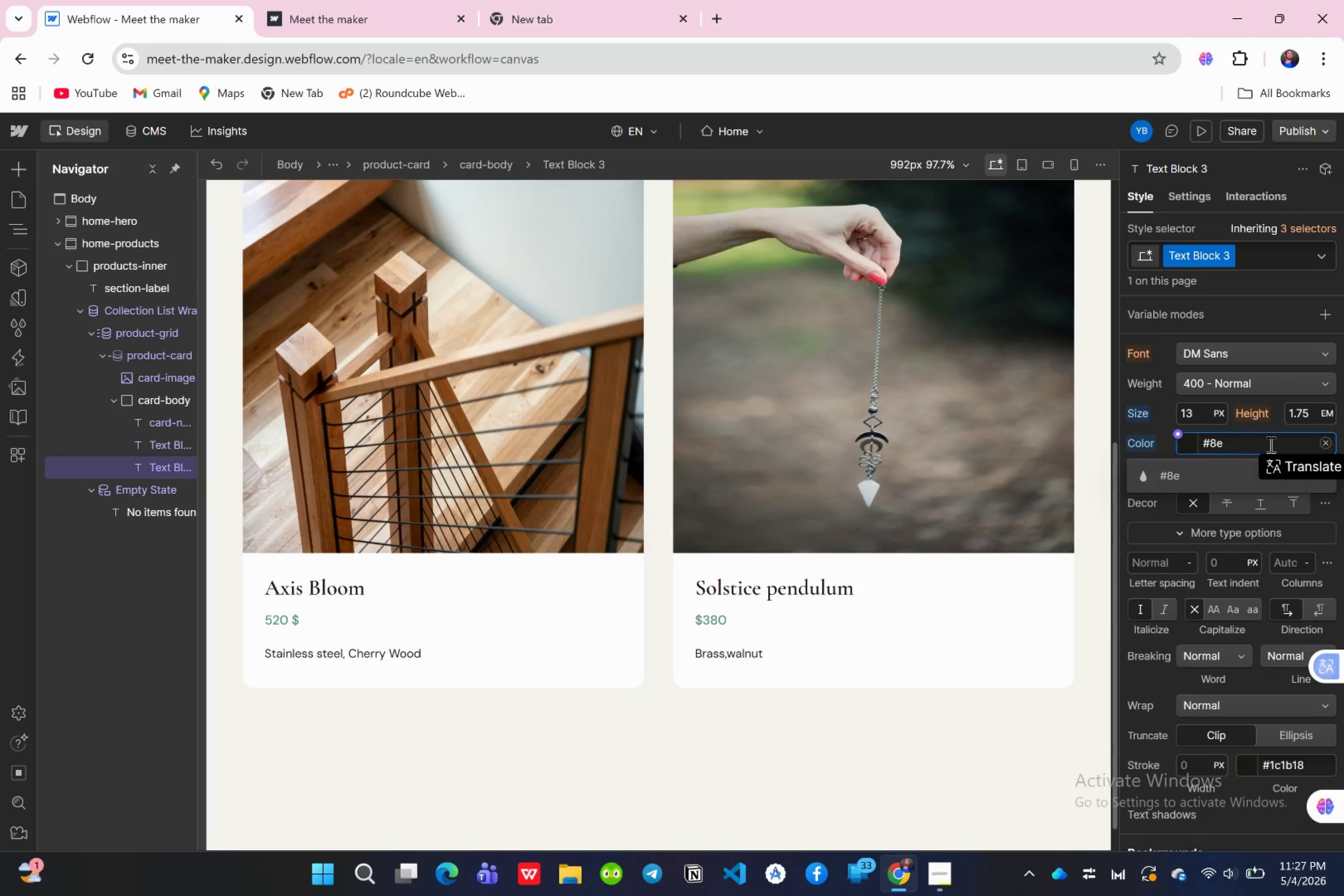 
type(8e)
 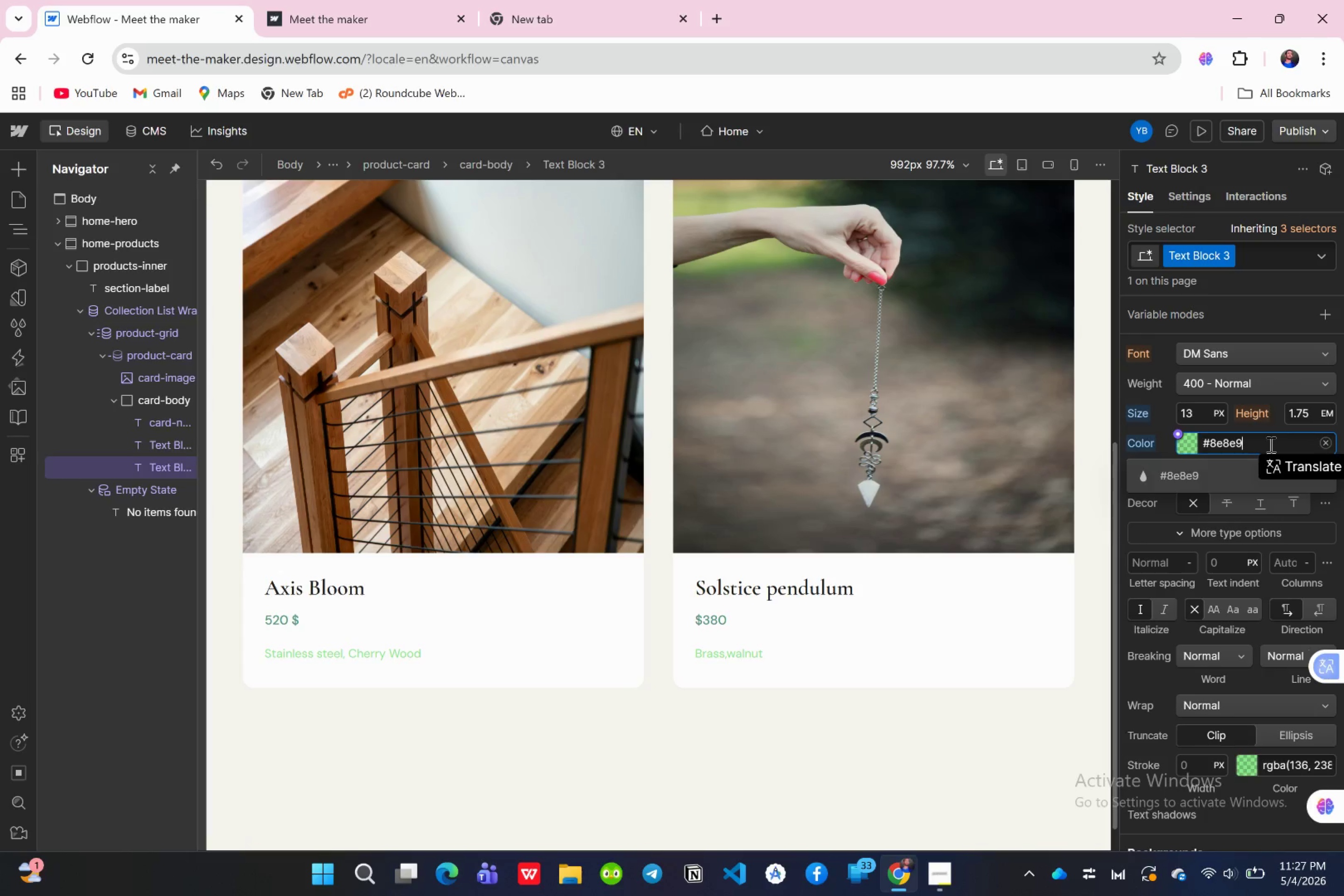 
type(96)
 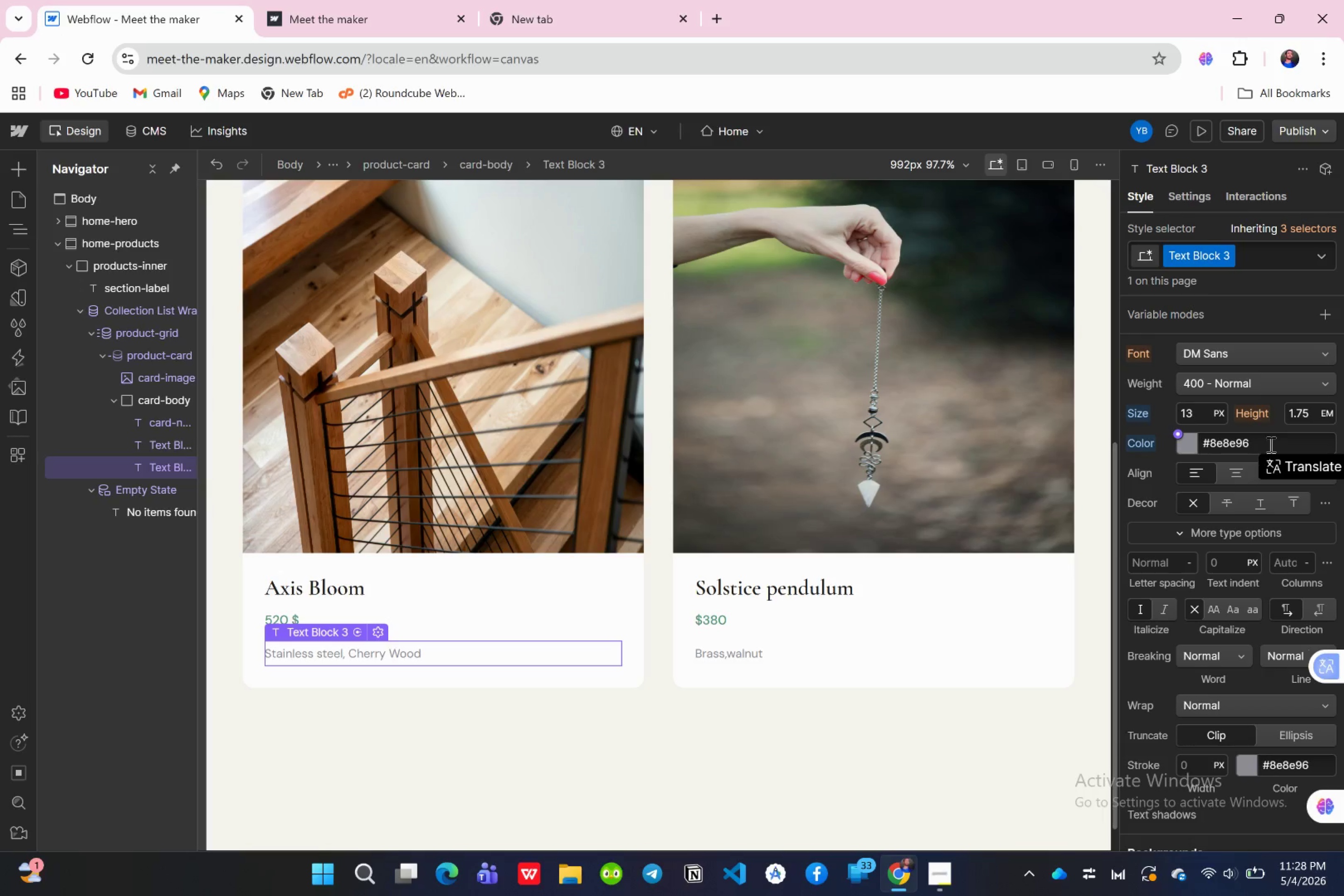 
key(Enter)
 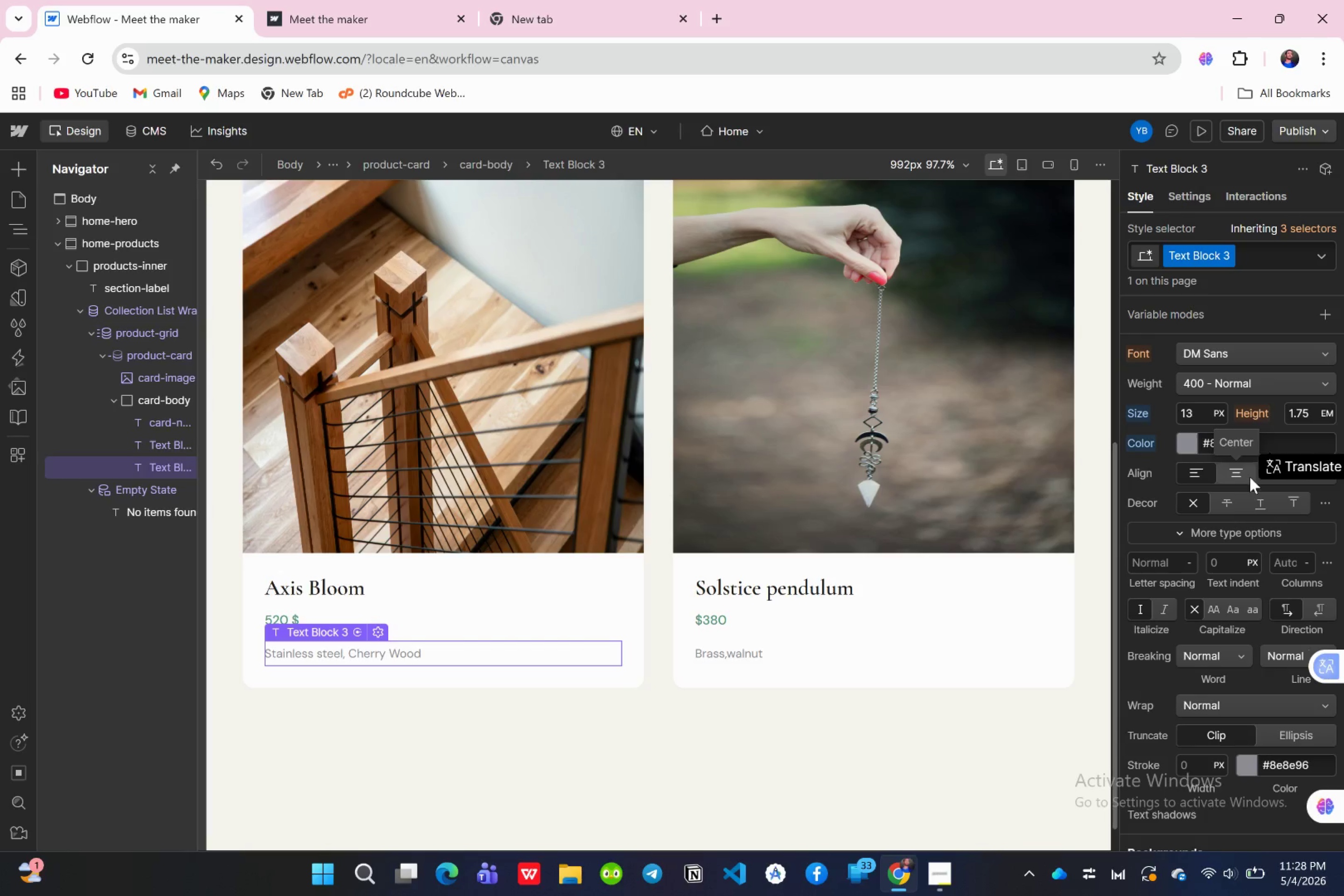 
wait(14.01)
 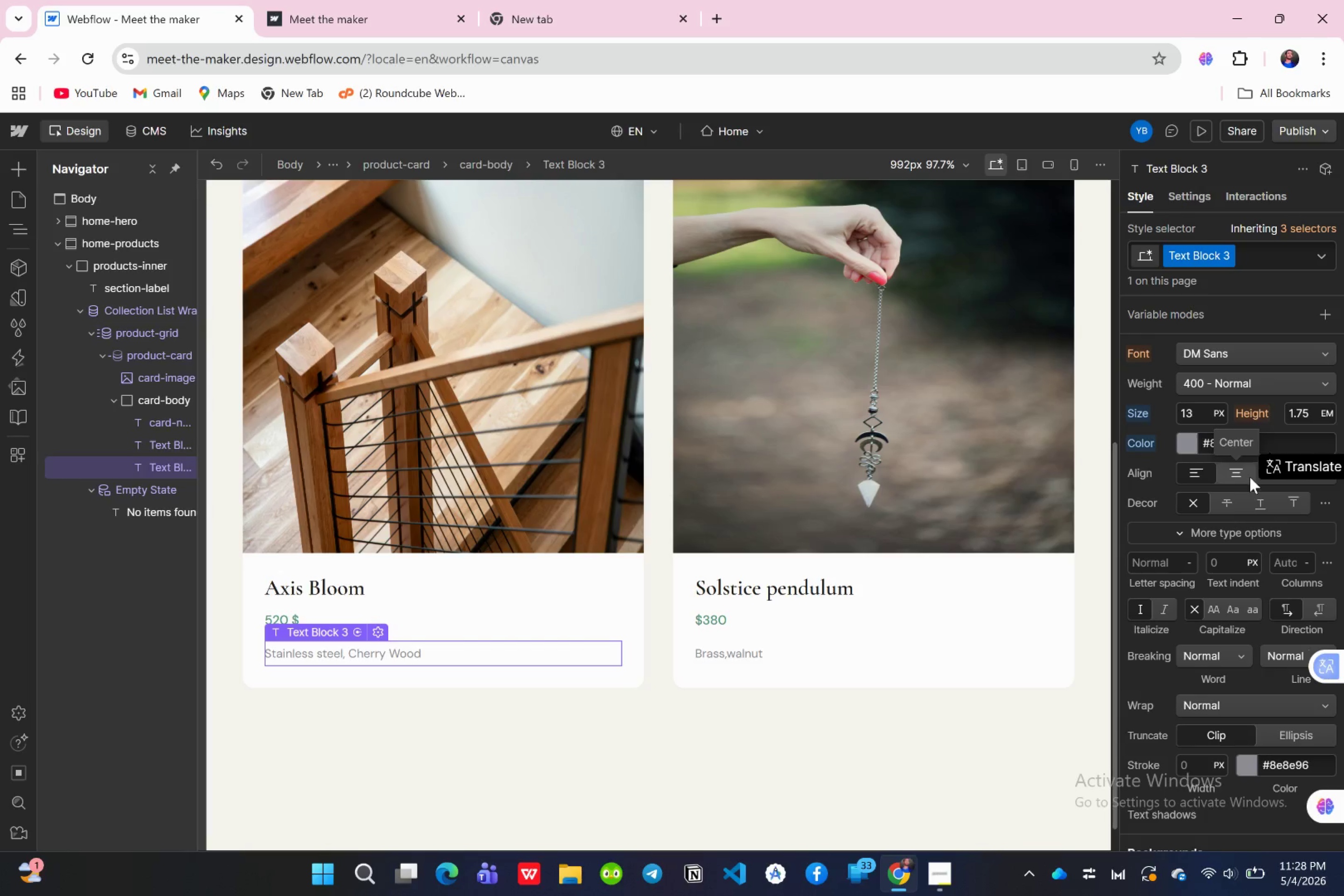 
left_click([105, 400])
 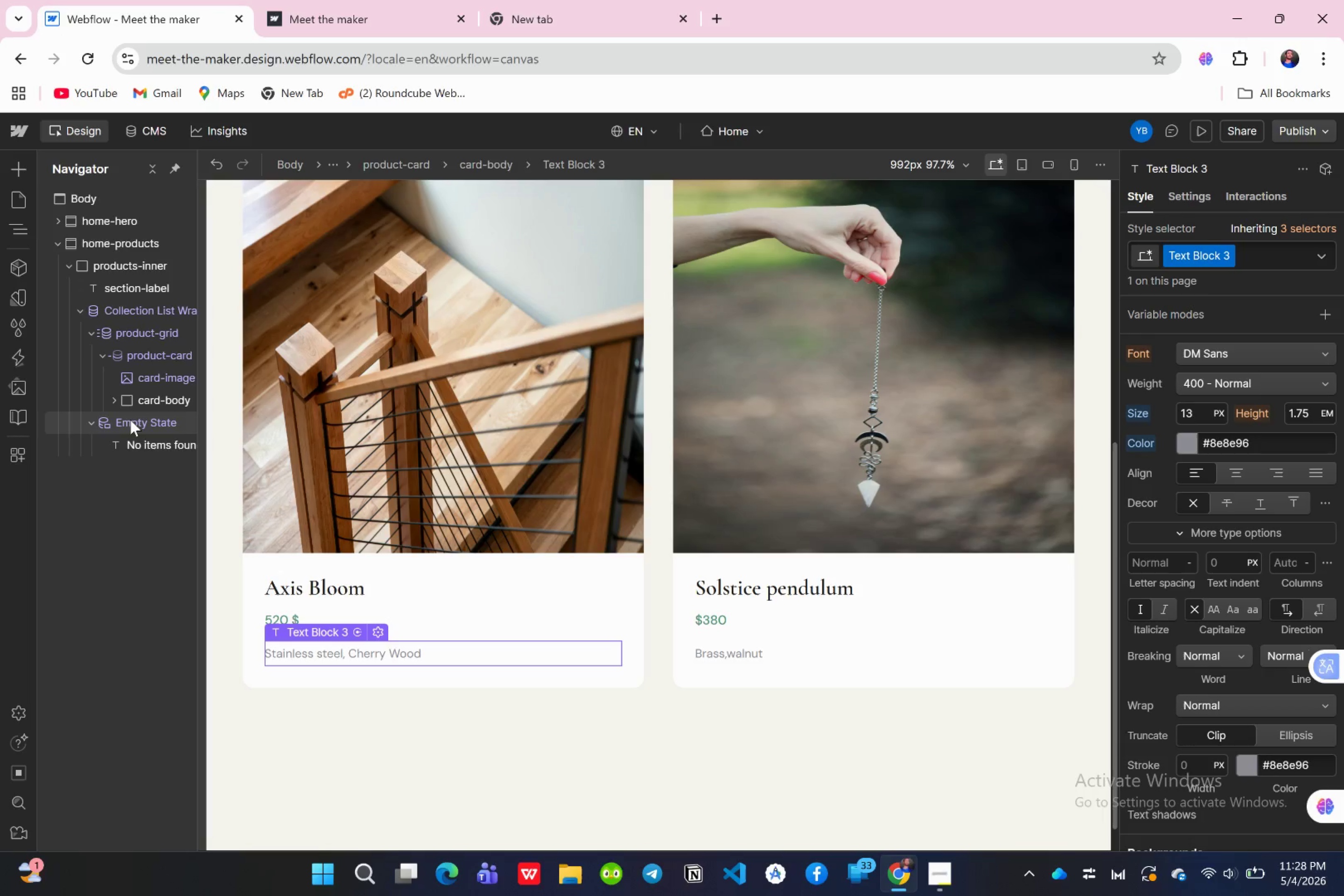 
wait(18.18)
 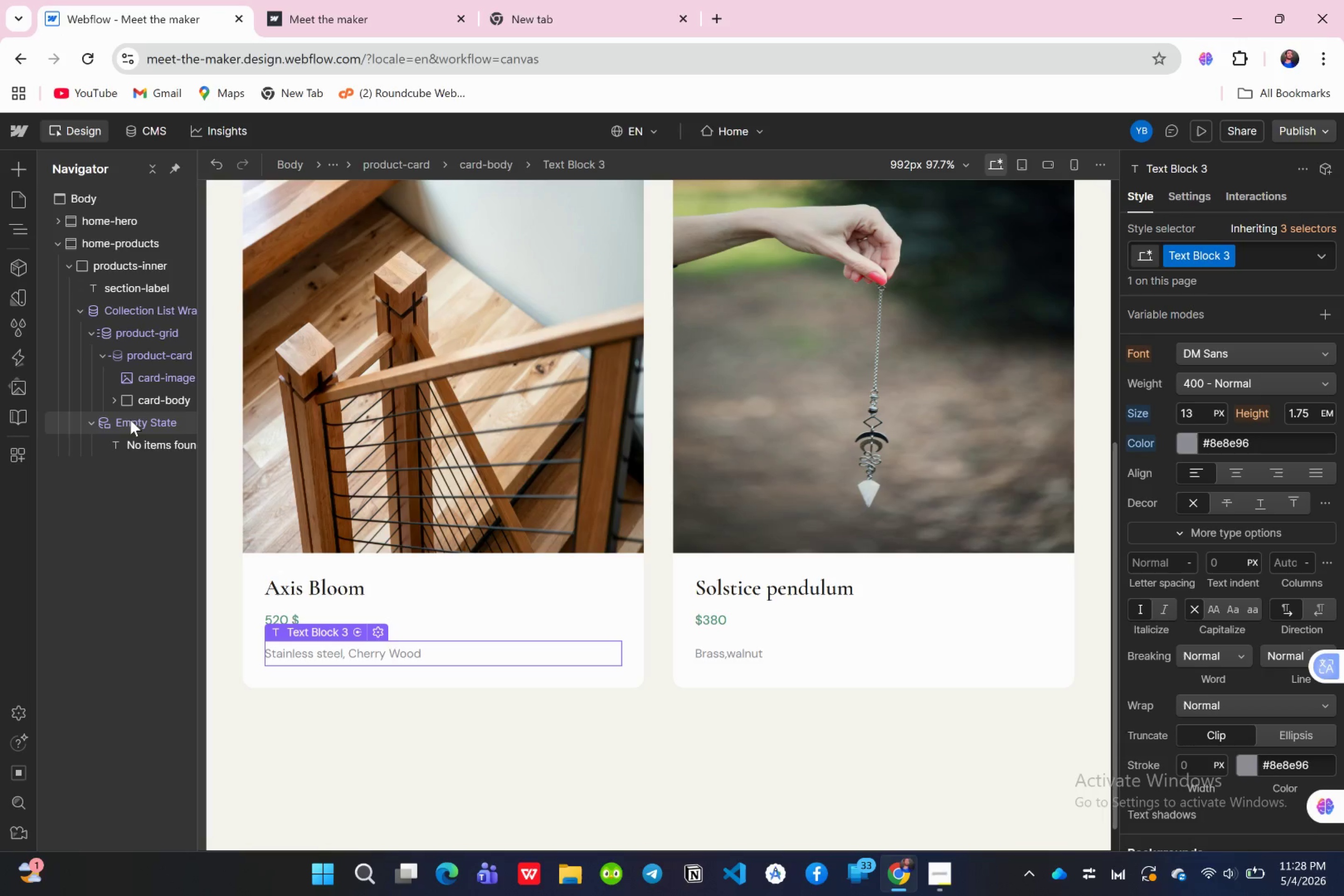 
left_click([938, 874])